 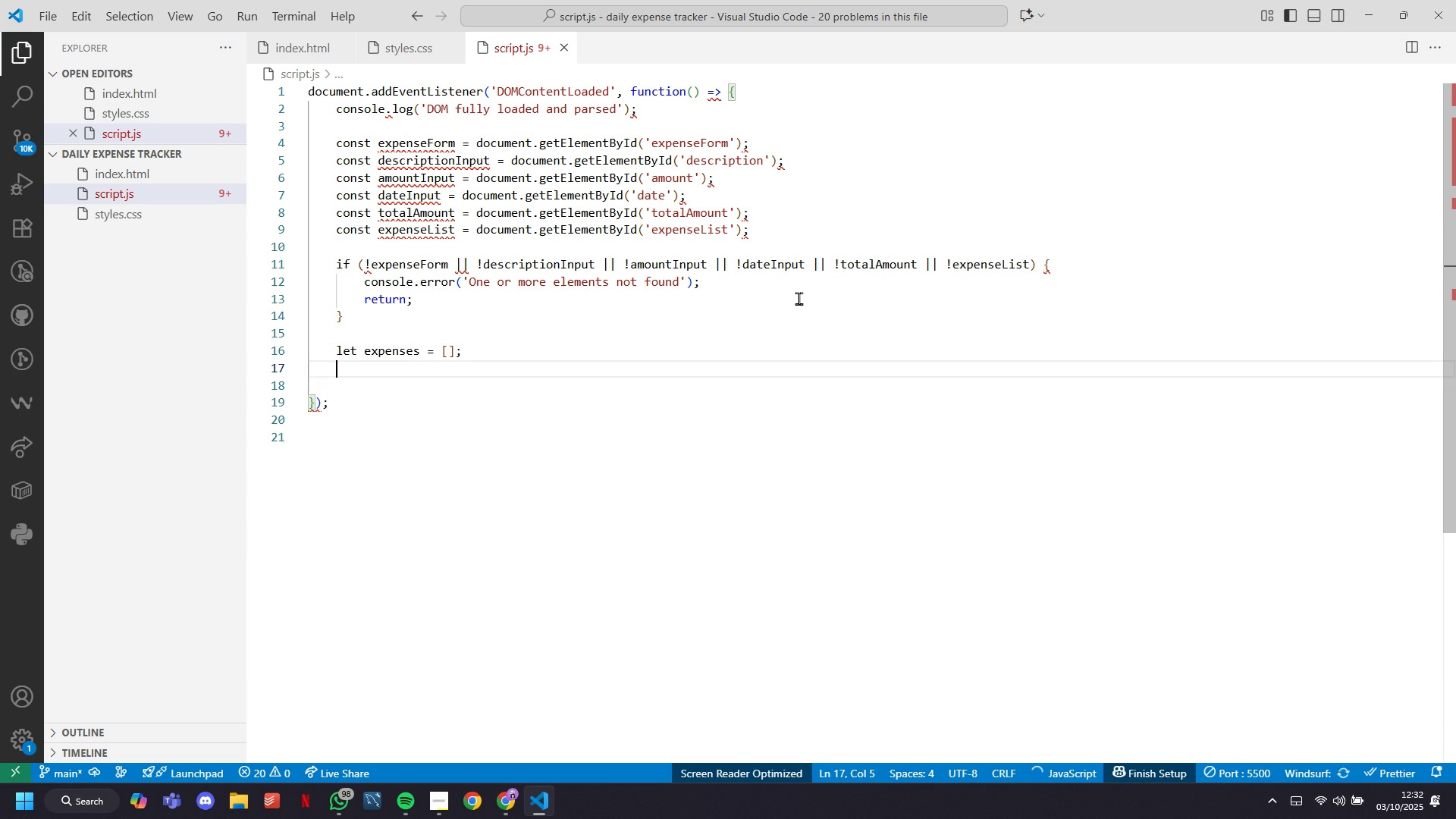 
key(Enter)
 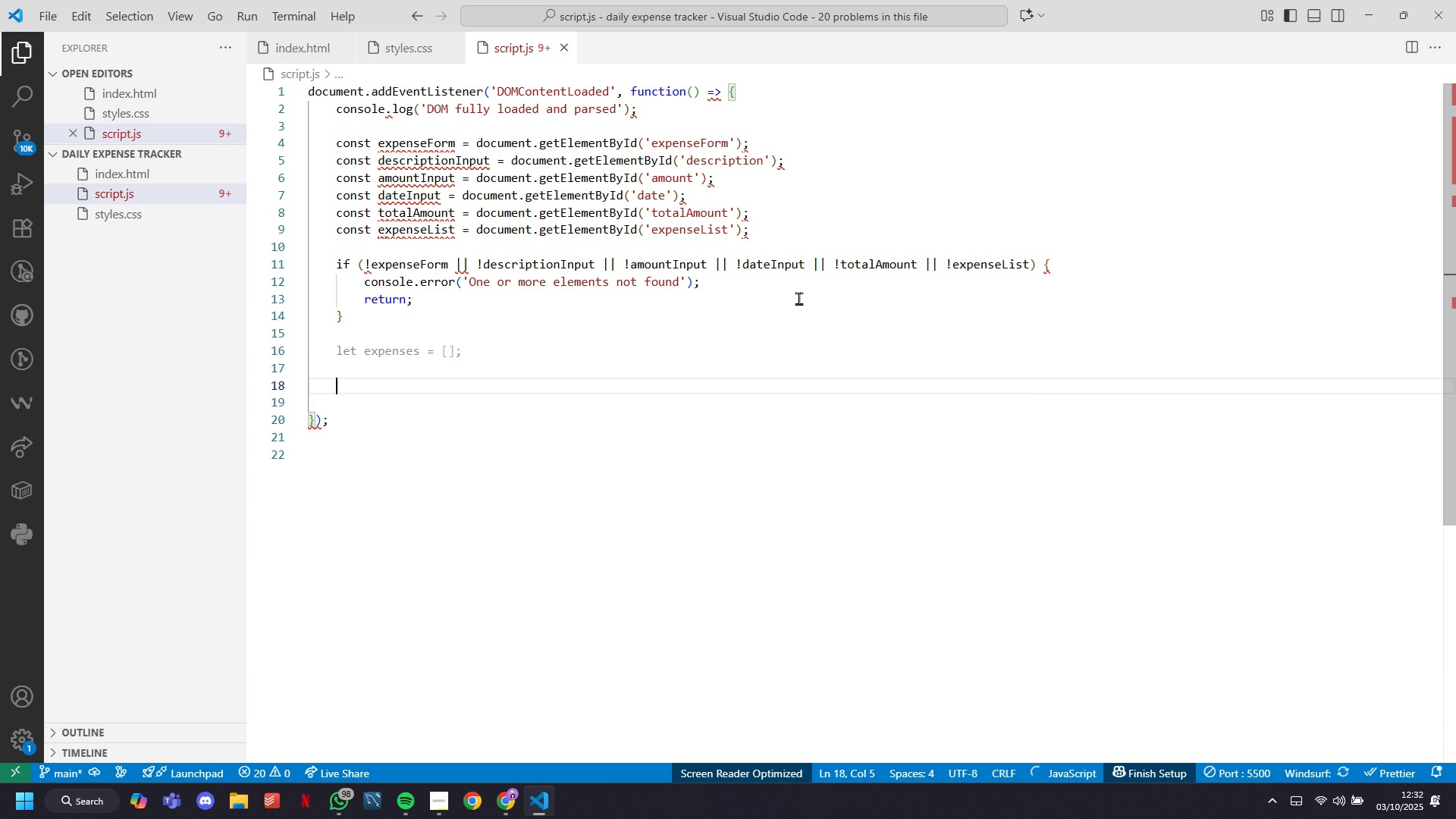 
type(constod)
 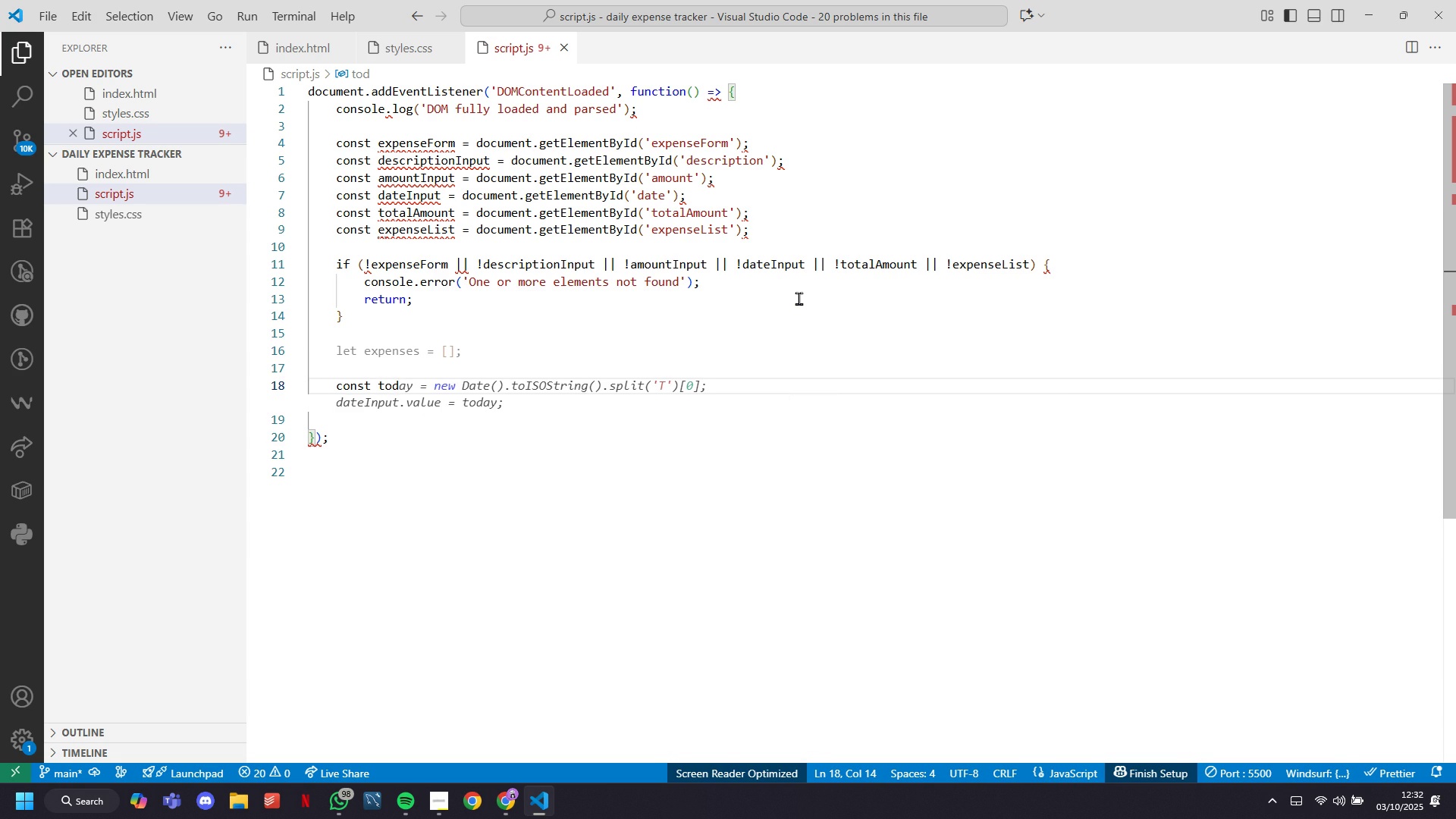 
wait(6.39)
 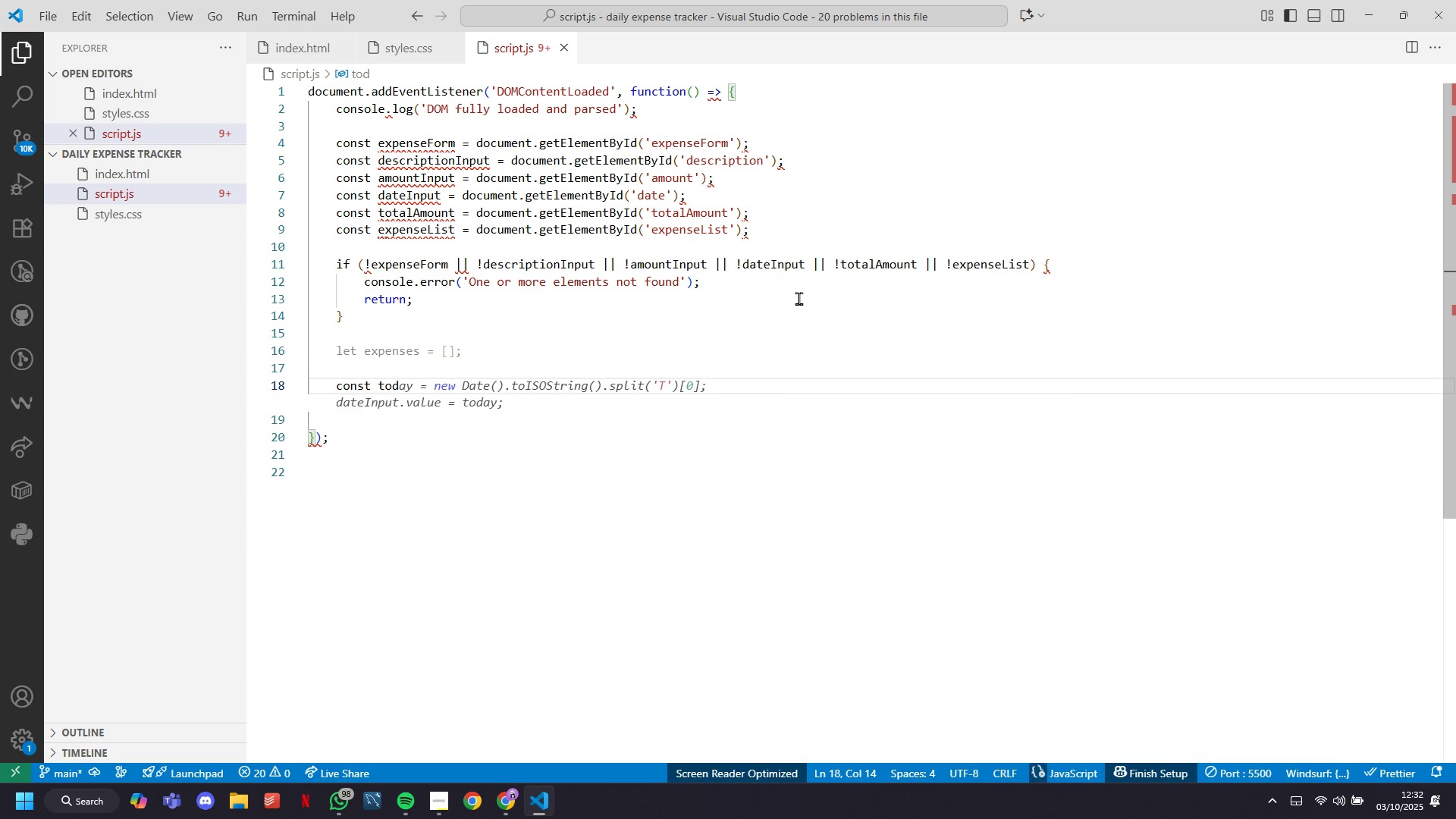 
key(Tab)
 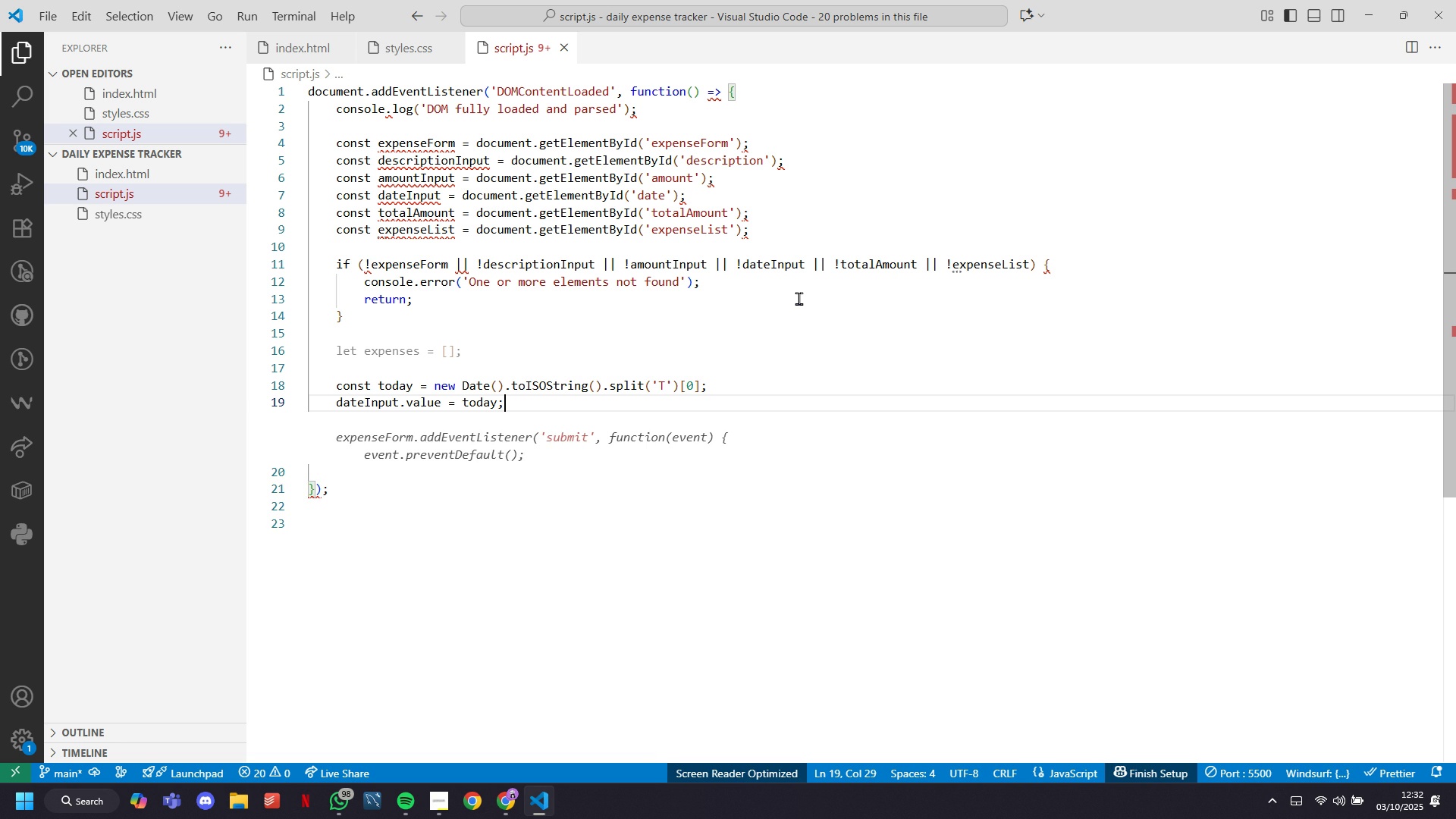 
wait(5.1)
 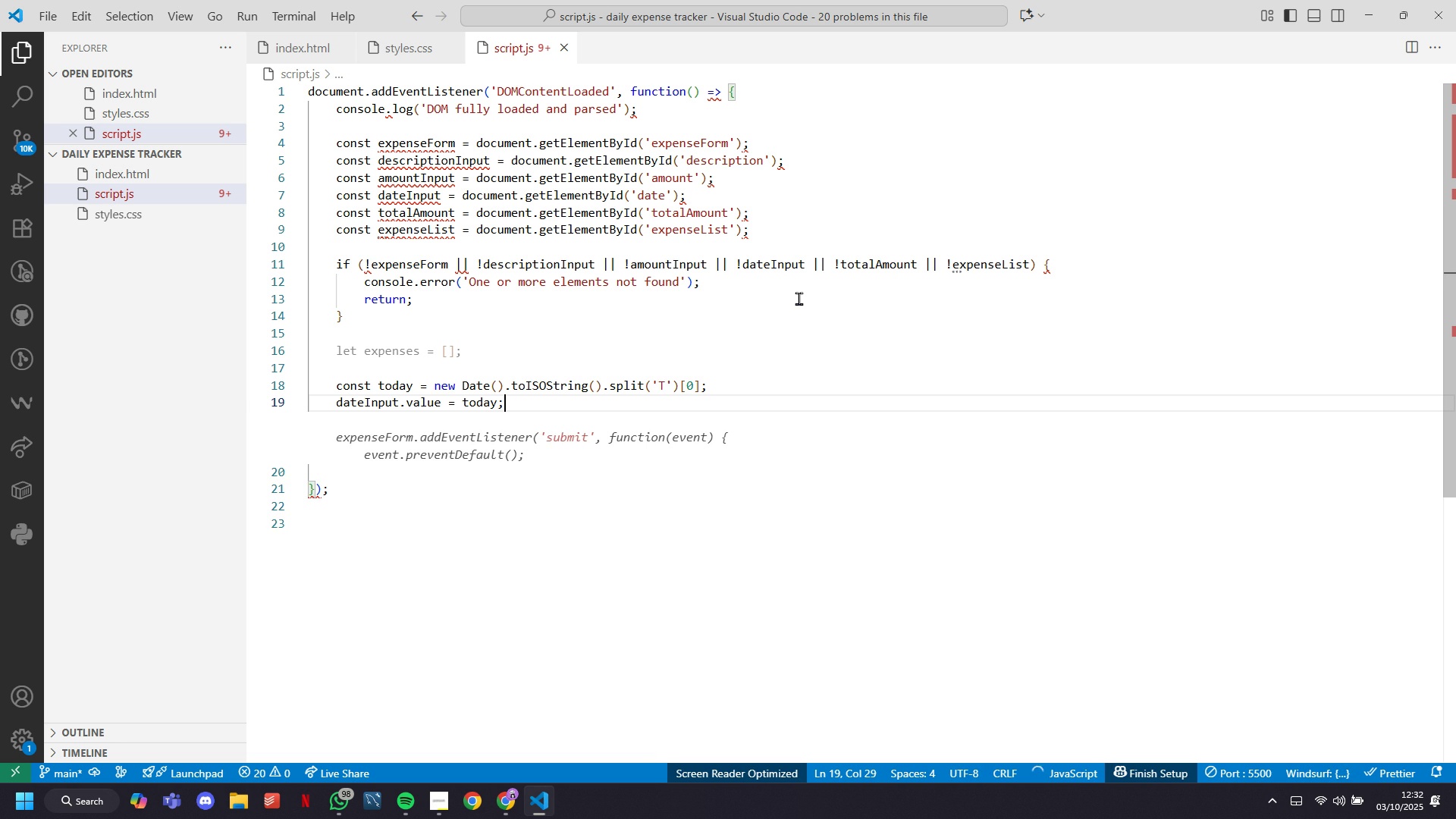 
key(Enter)
 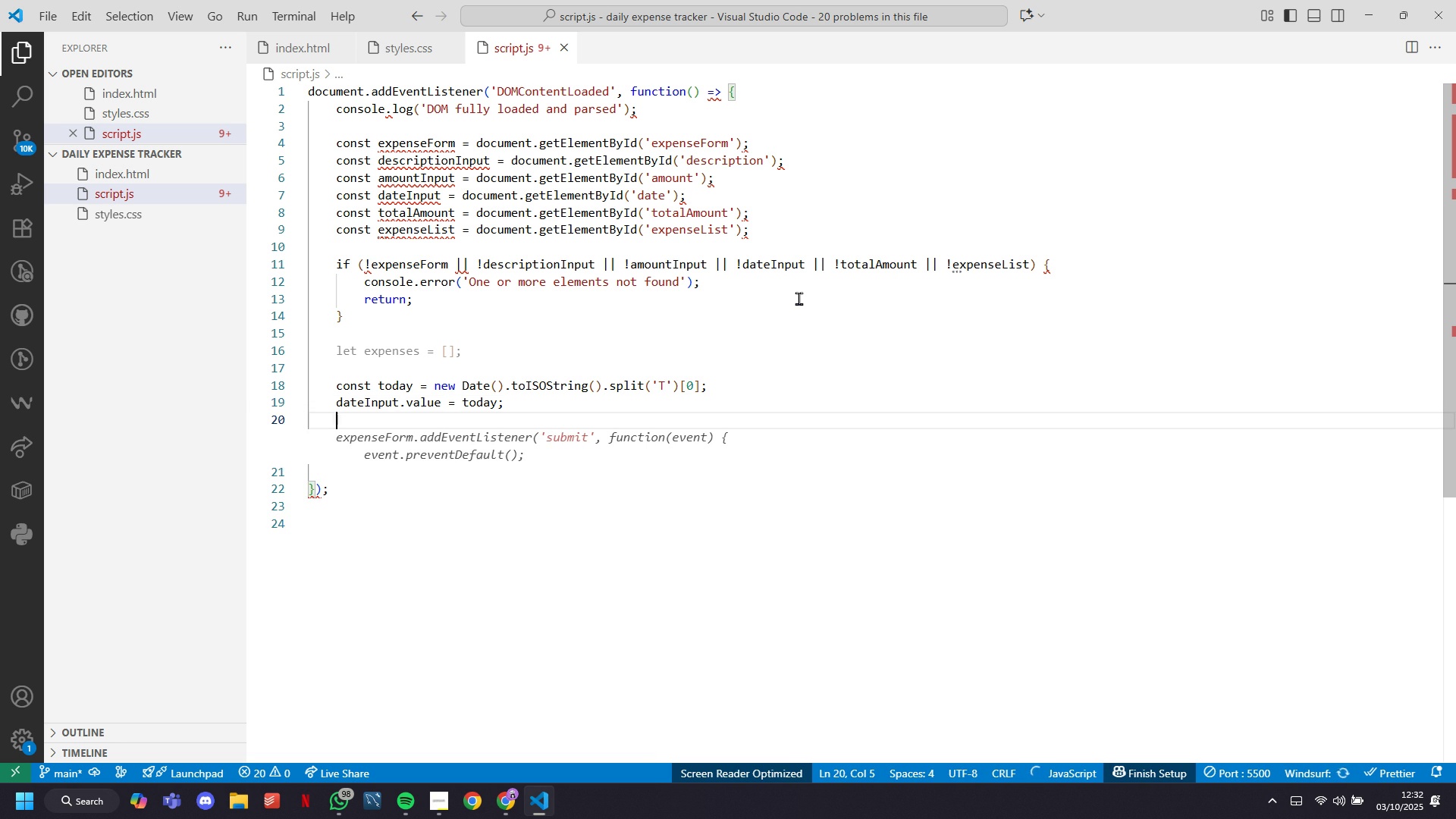 
key(Enter)
 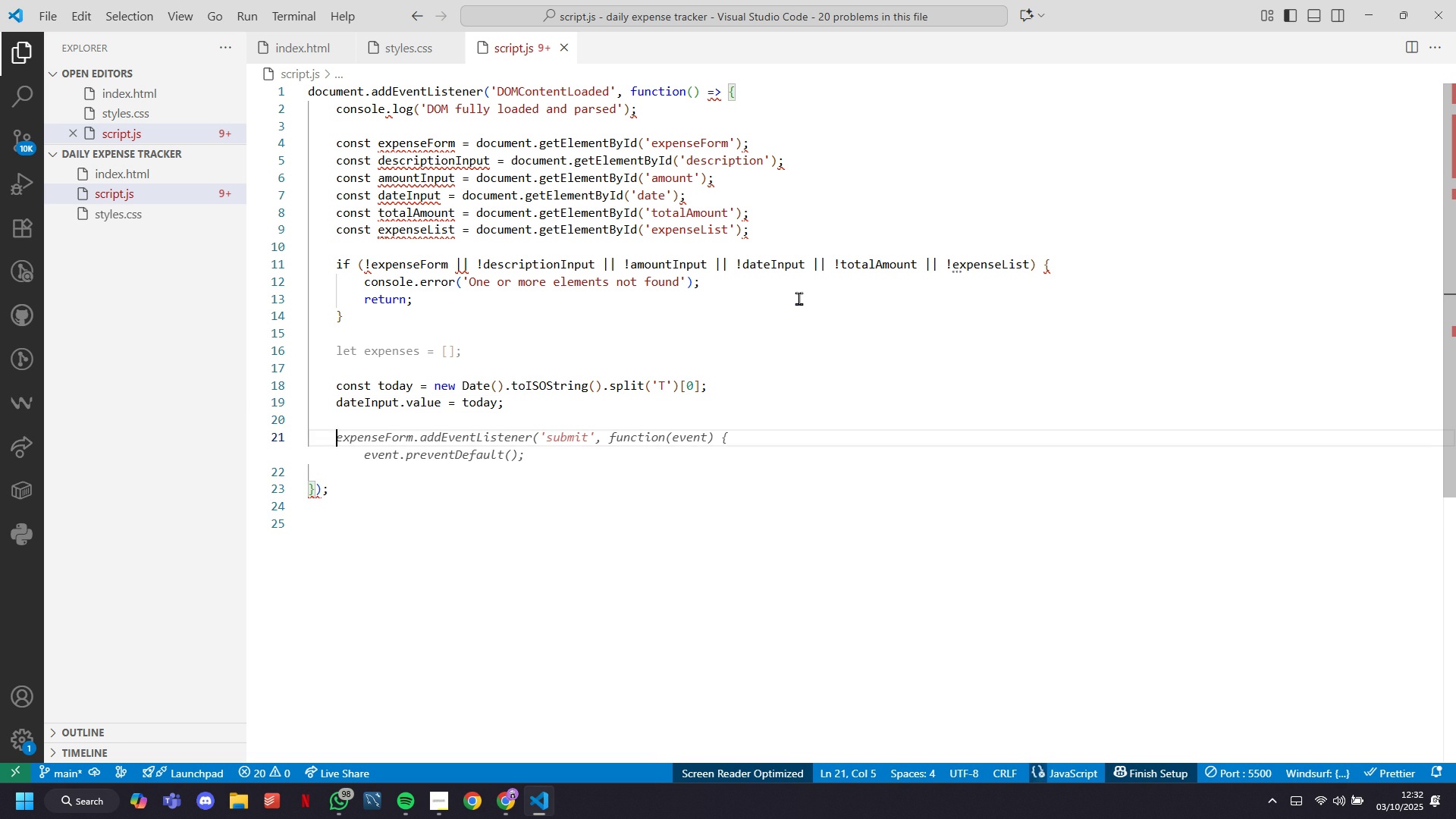 
type(dsc)
key(Tab)
key(Tab)